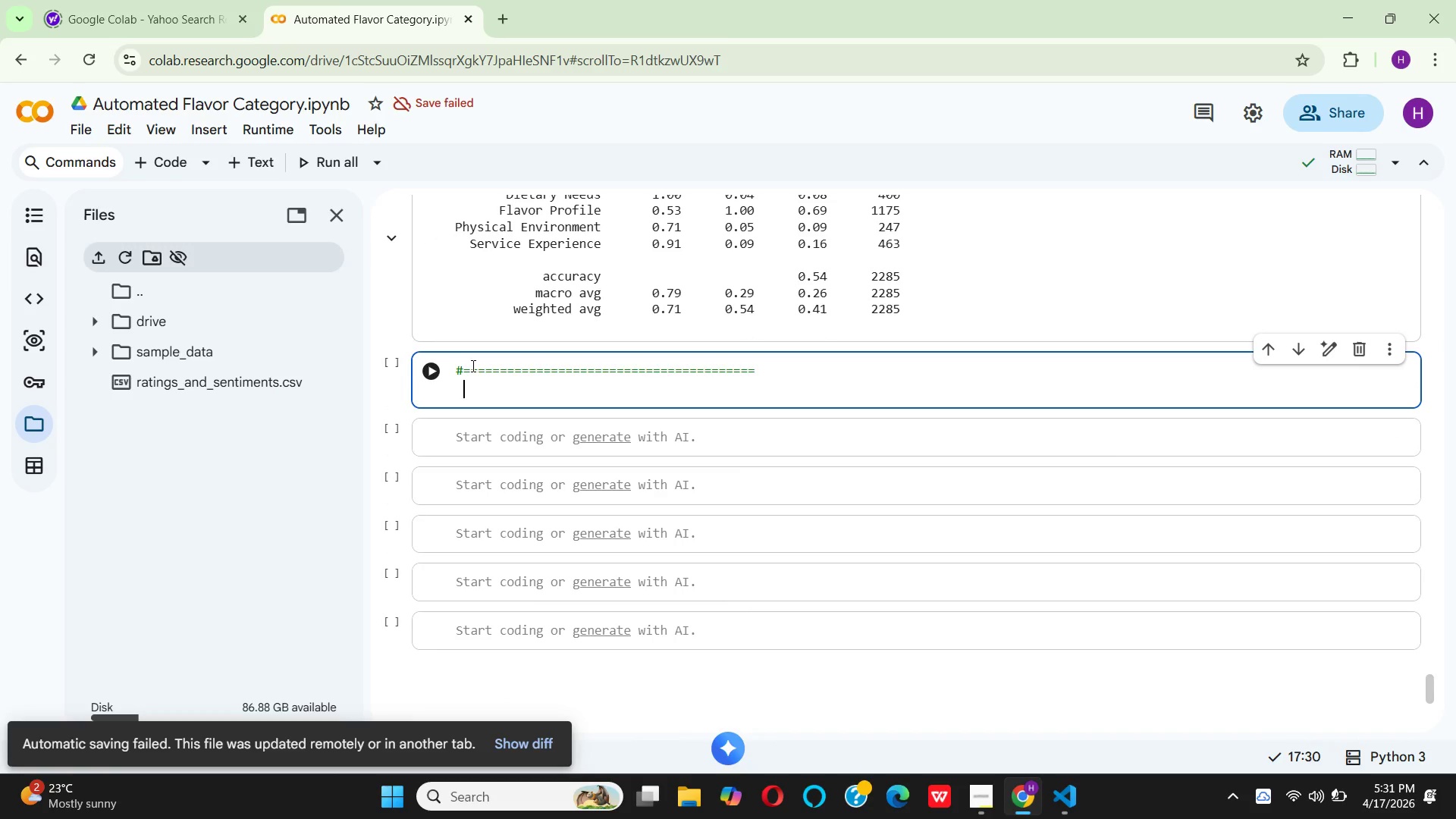 
type(  # s)
key(Backspace)
type(STEP 7)
 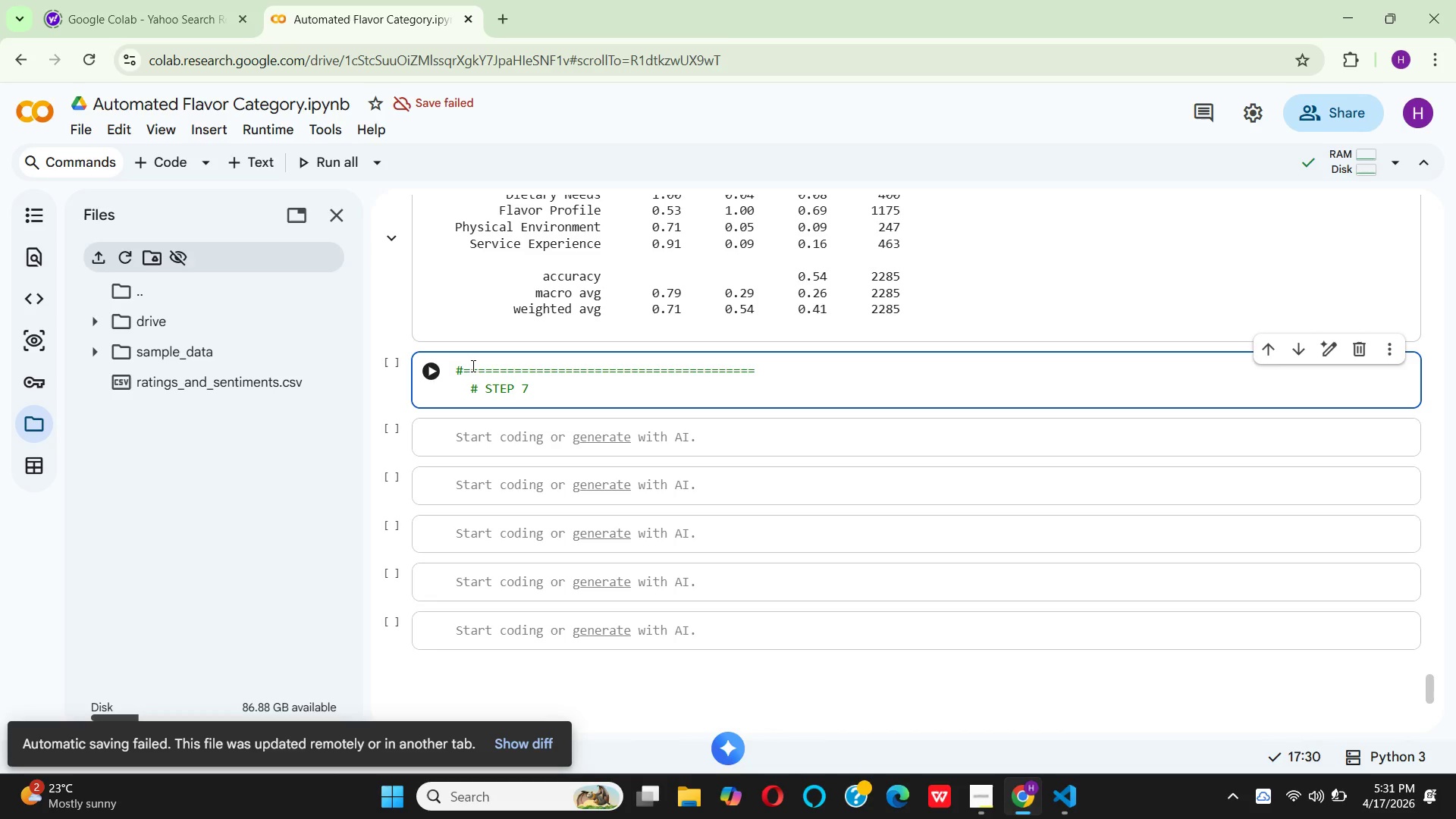 
 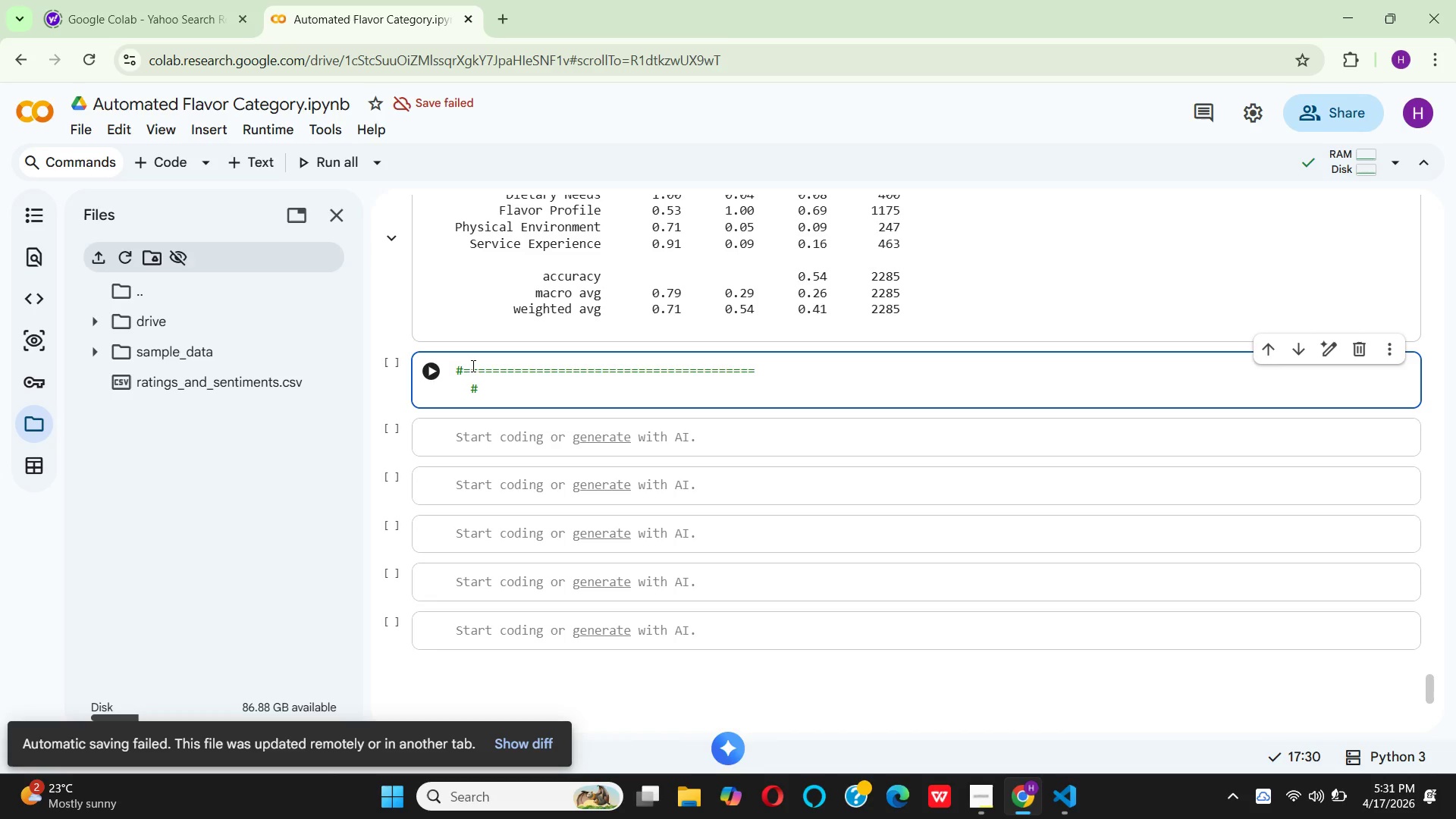 
hold_key(key=ShiftRight, duration=0.64)
 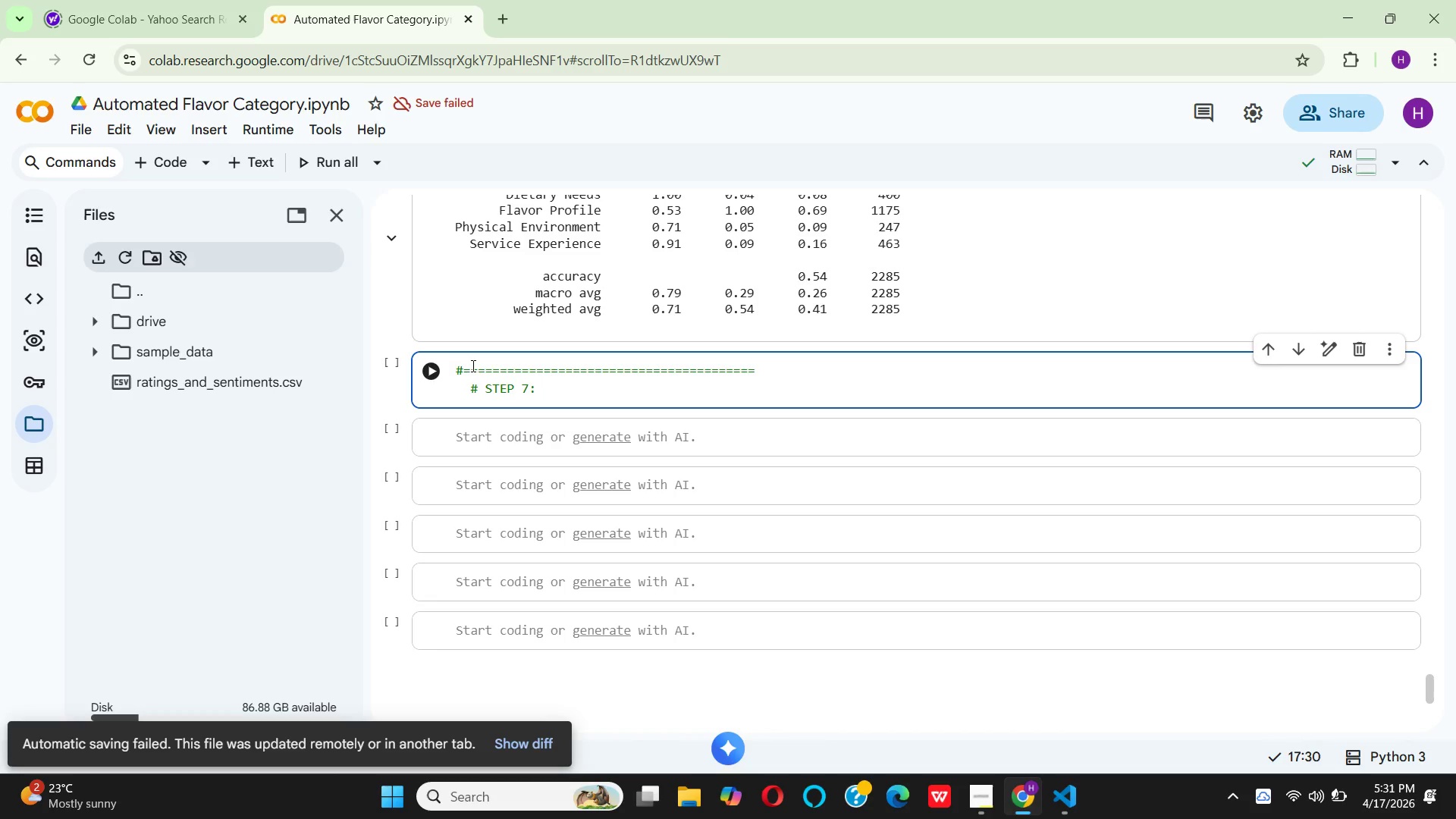 
hold_key(key=Semicolon, duration=0.31)
 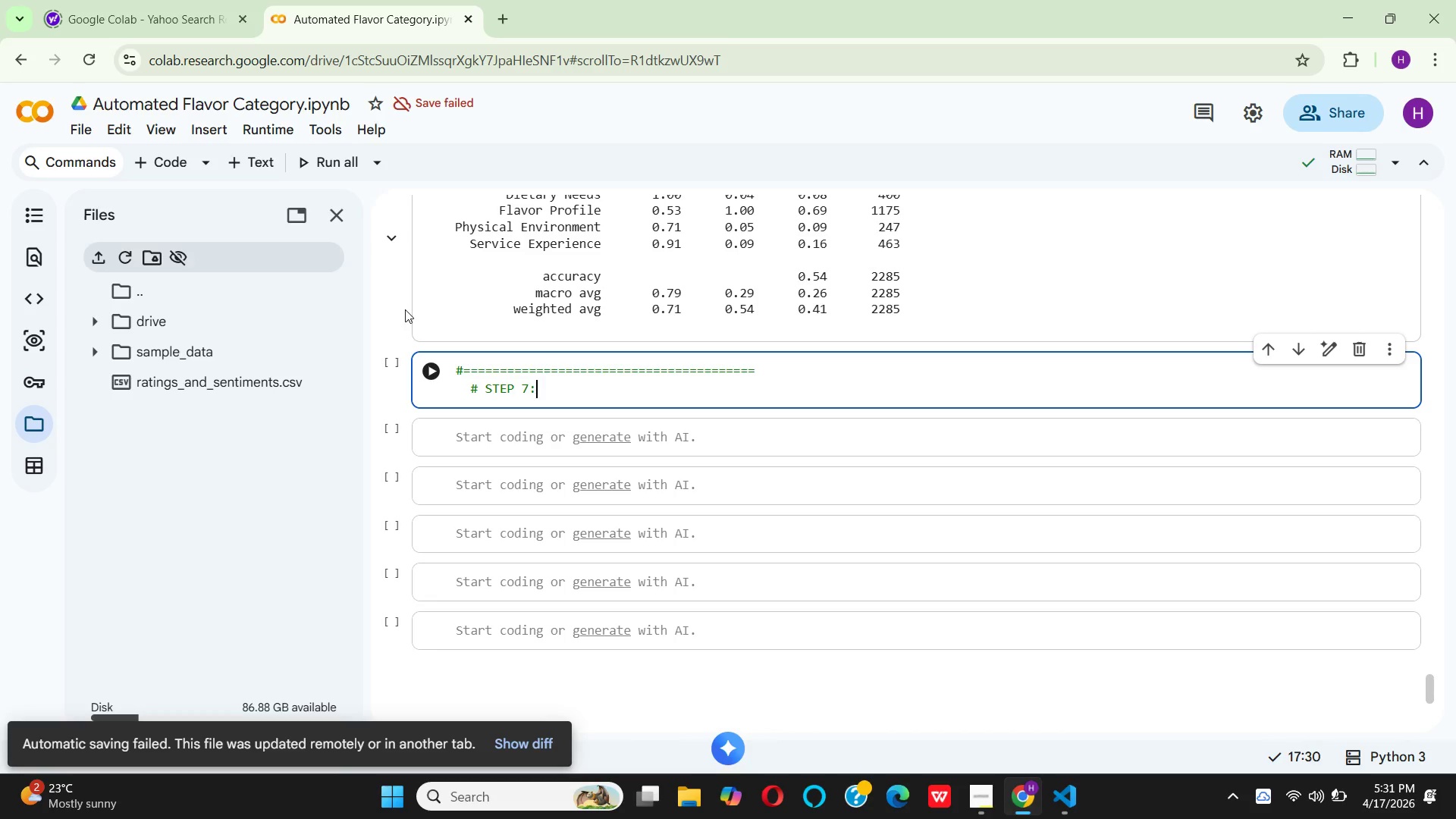 
scroll: coordinate [621, 353], scroll_direction: up, amount: 12.0
 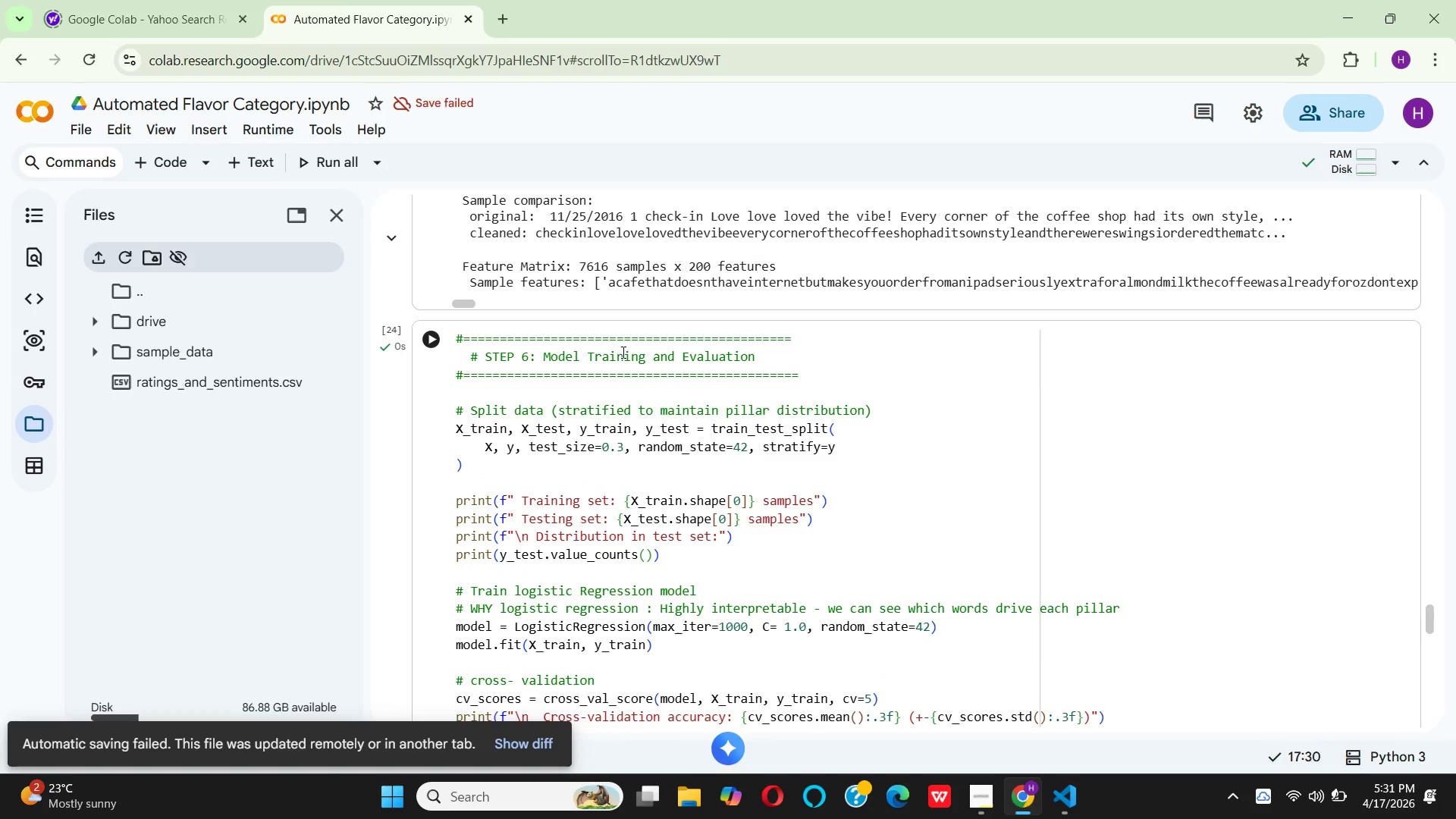 
scroll: coordinate [622, 351], scroll_direction: down, amount: 12.0
 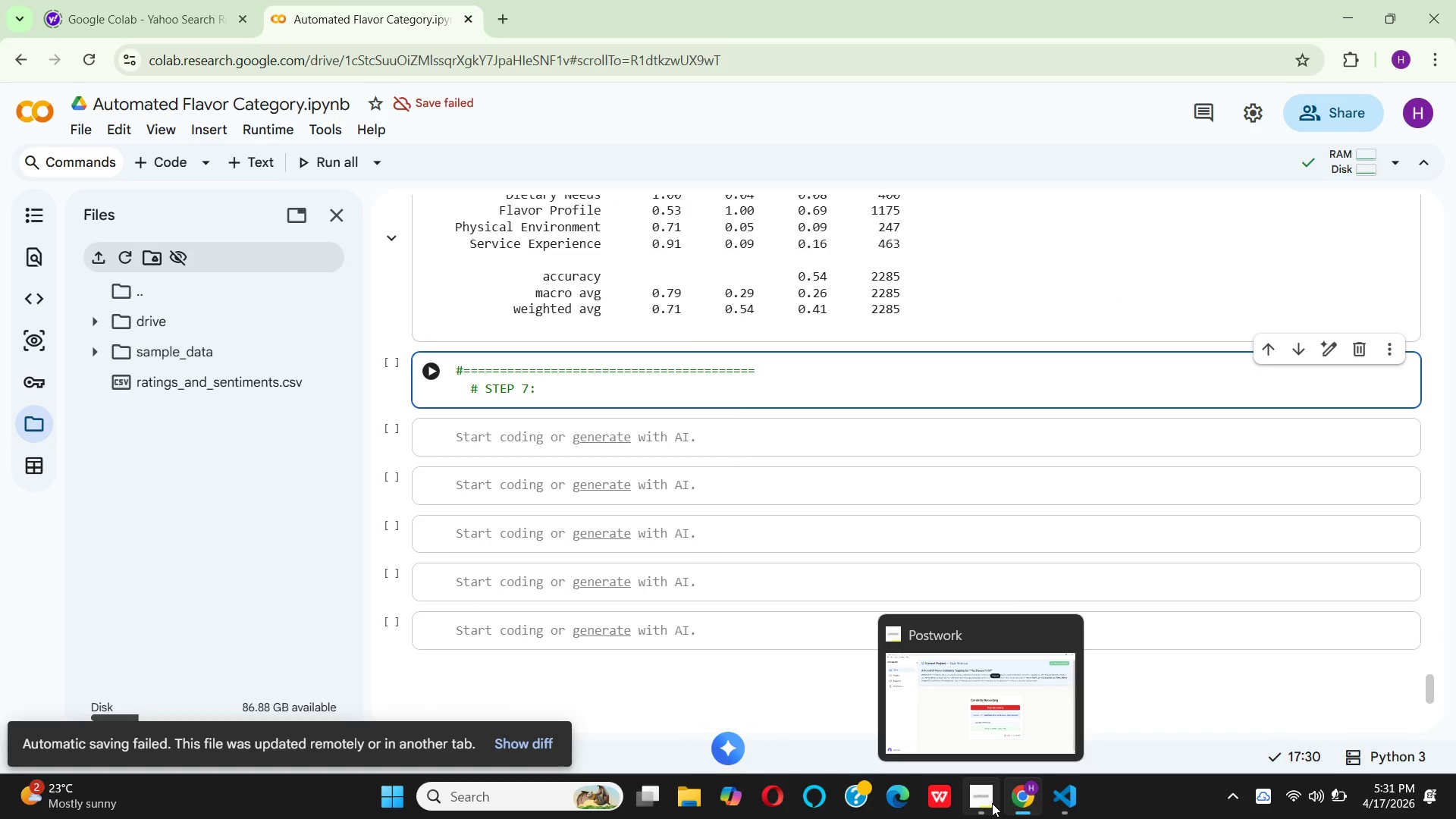 
left_click([991, 803])